 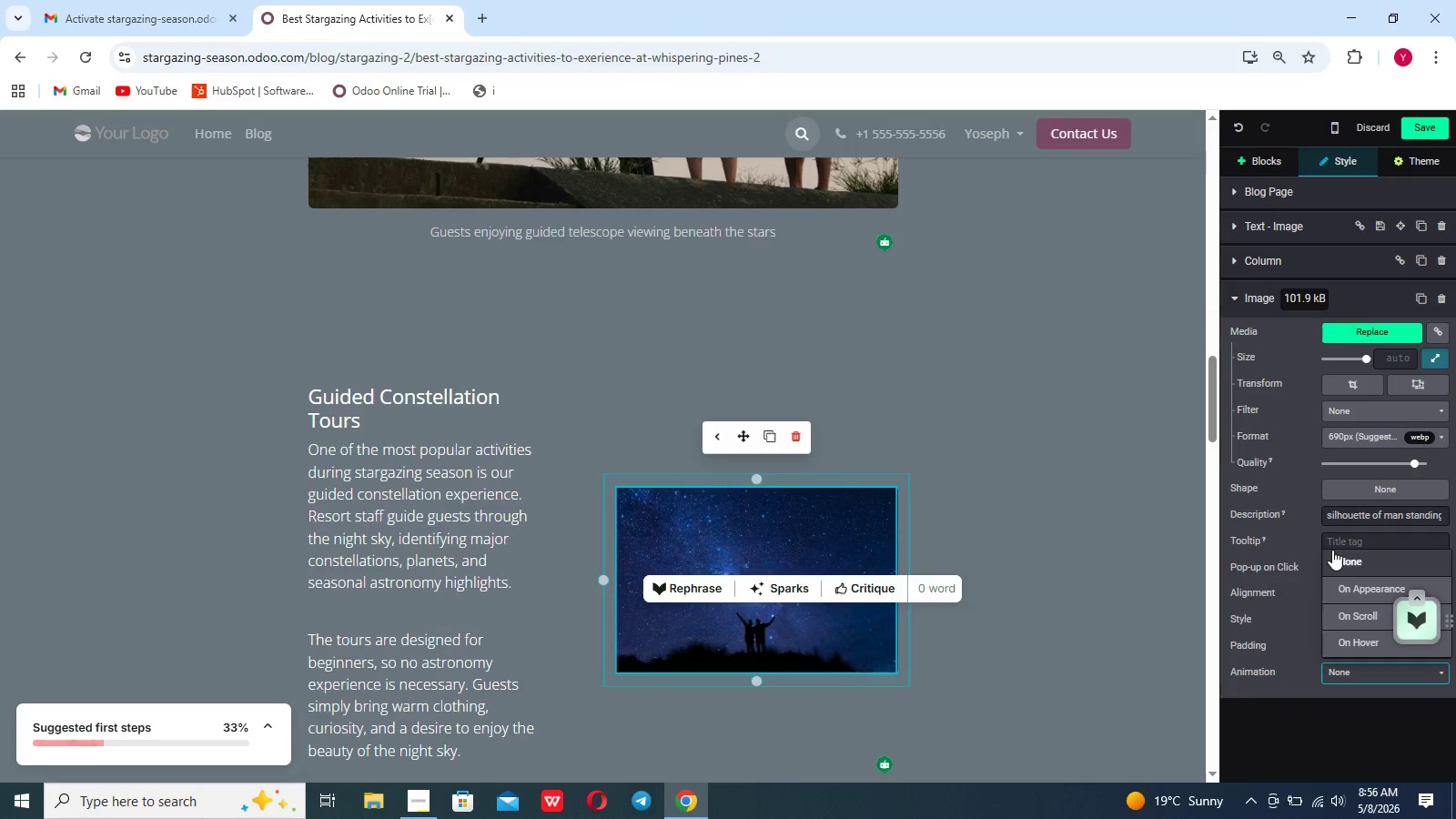 
left_click([1348, 598])
 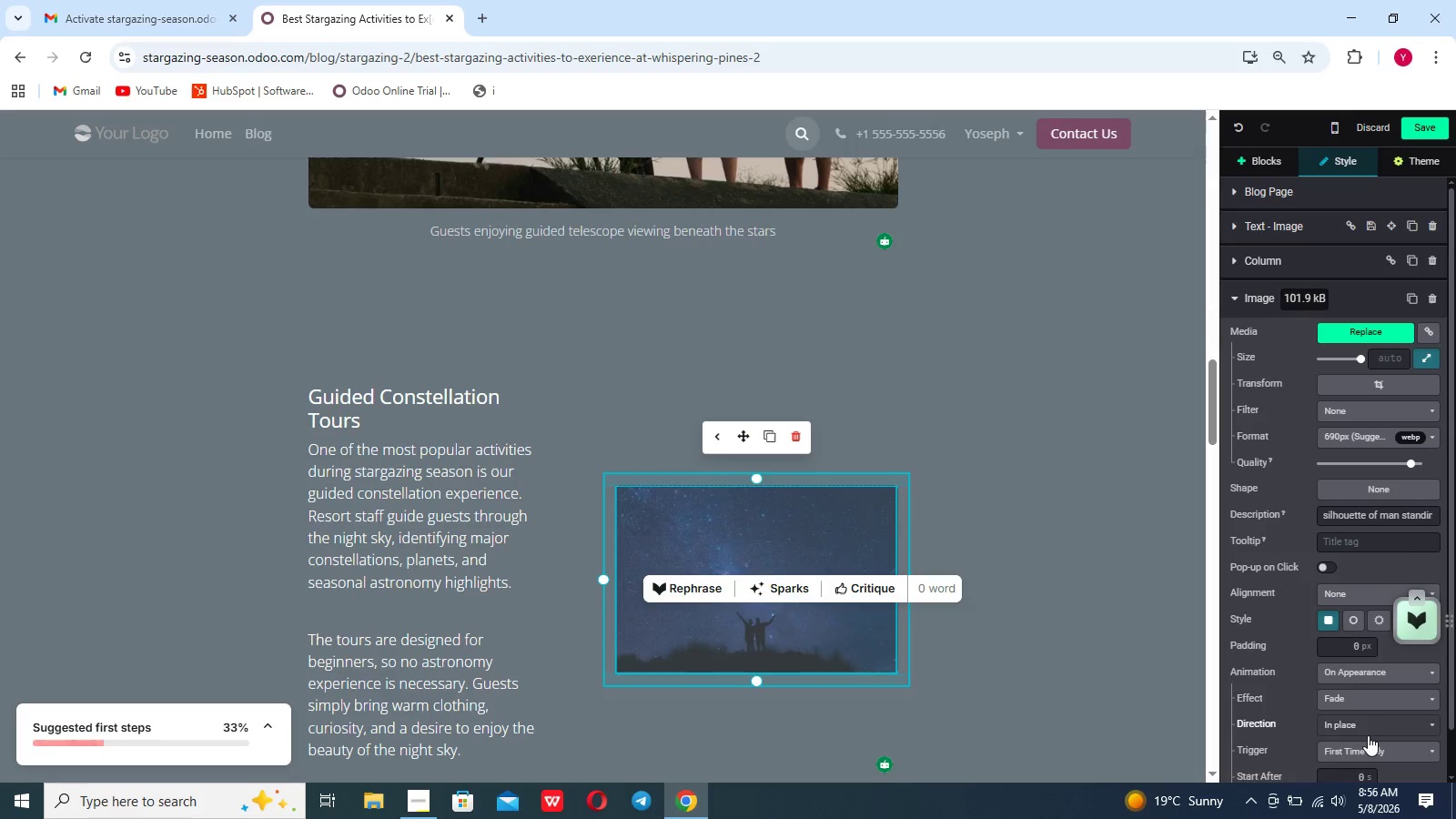 
left_click([1364, 701])
 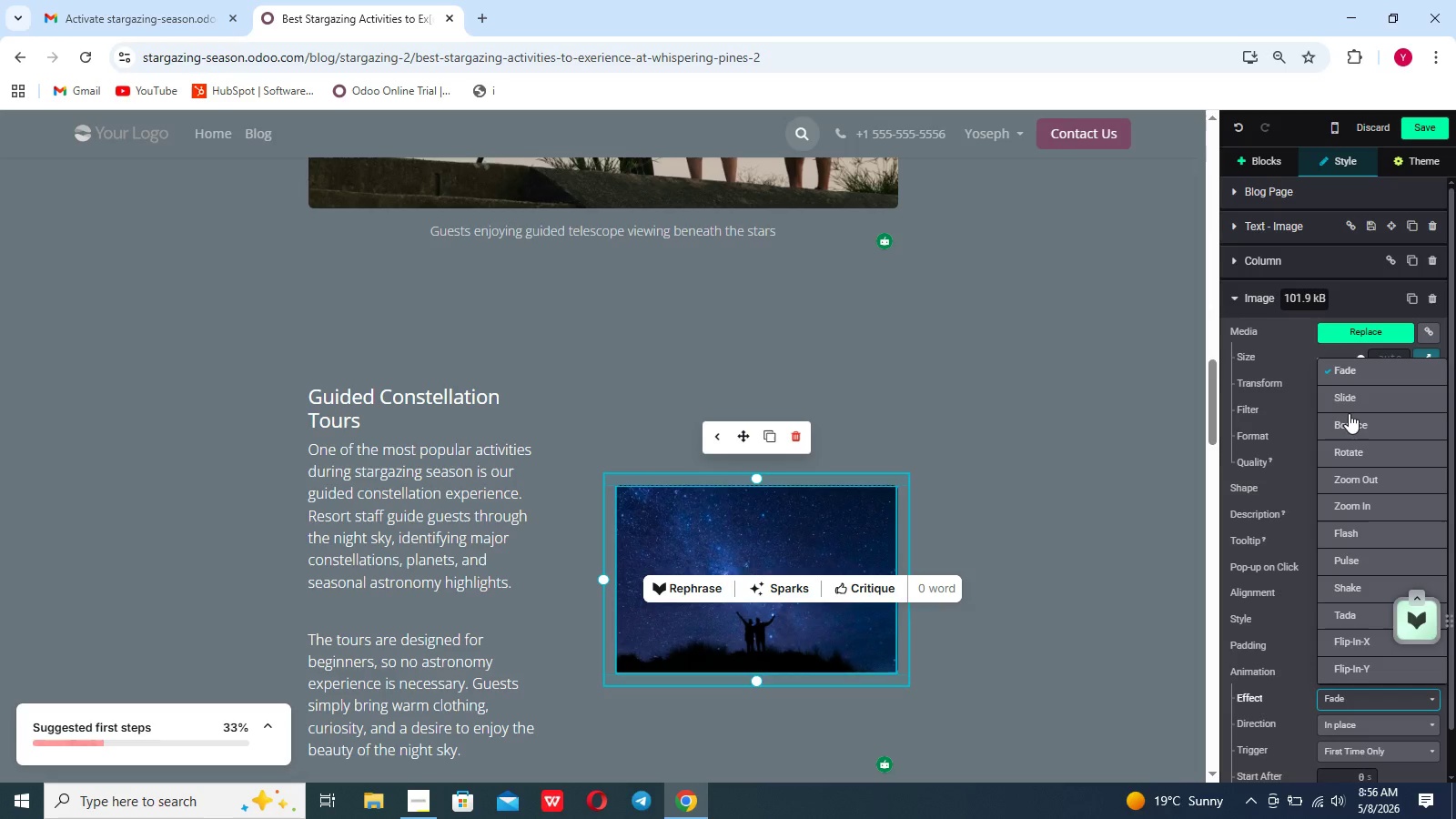 
left_click([1347, 399])
 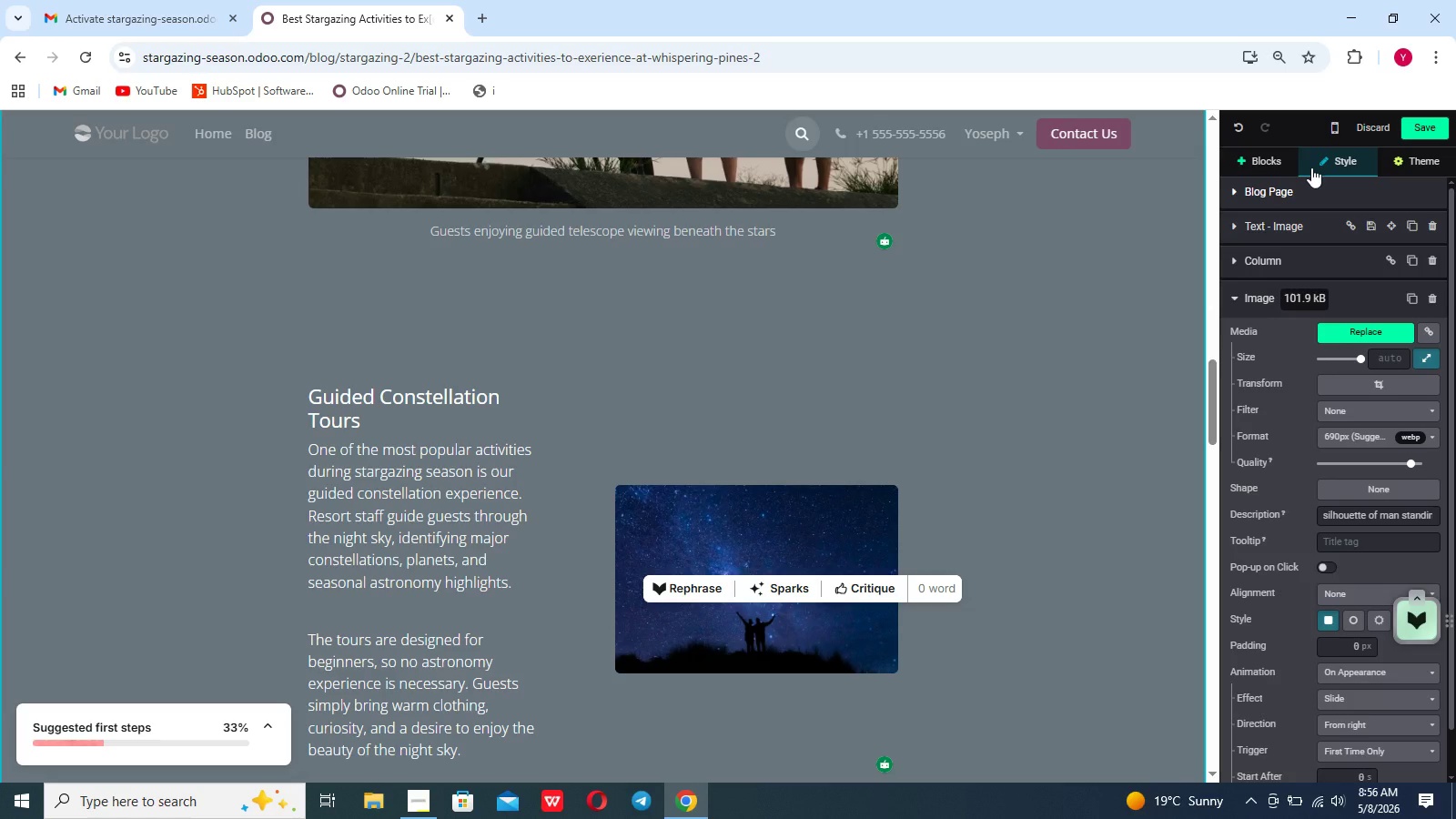 
left_click([1434, 131])
 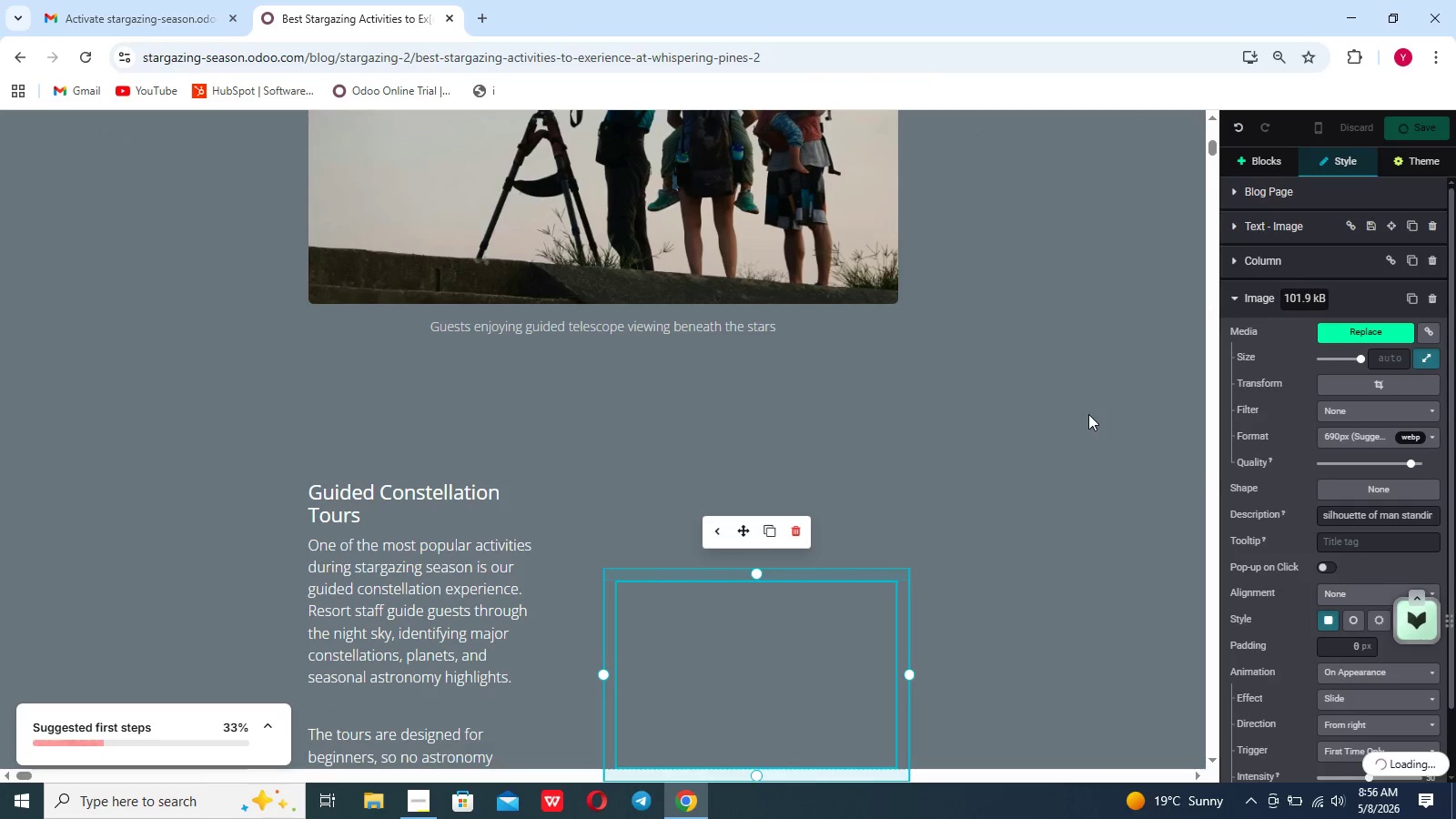 
scroll: coordinate [1087, 417], scroll_direction: up, amount: 8.0
 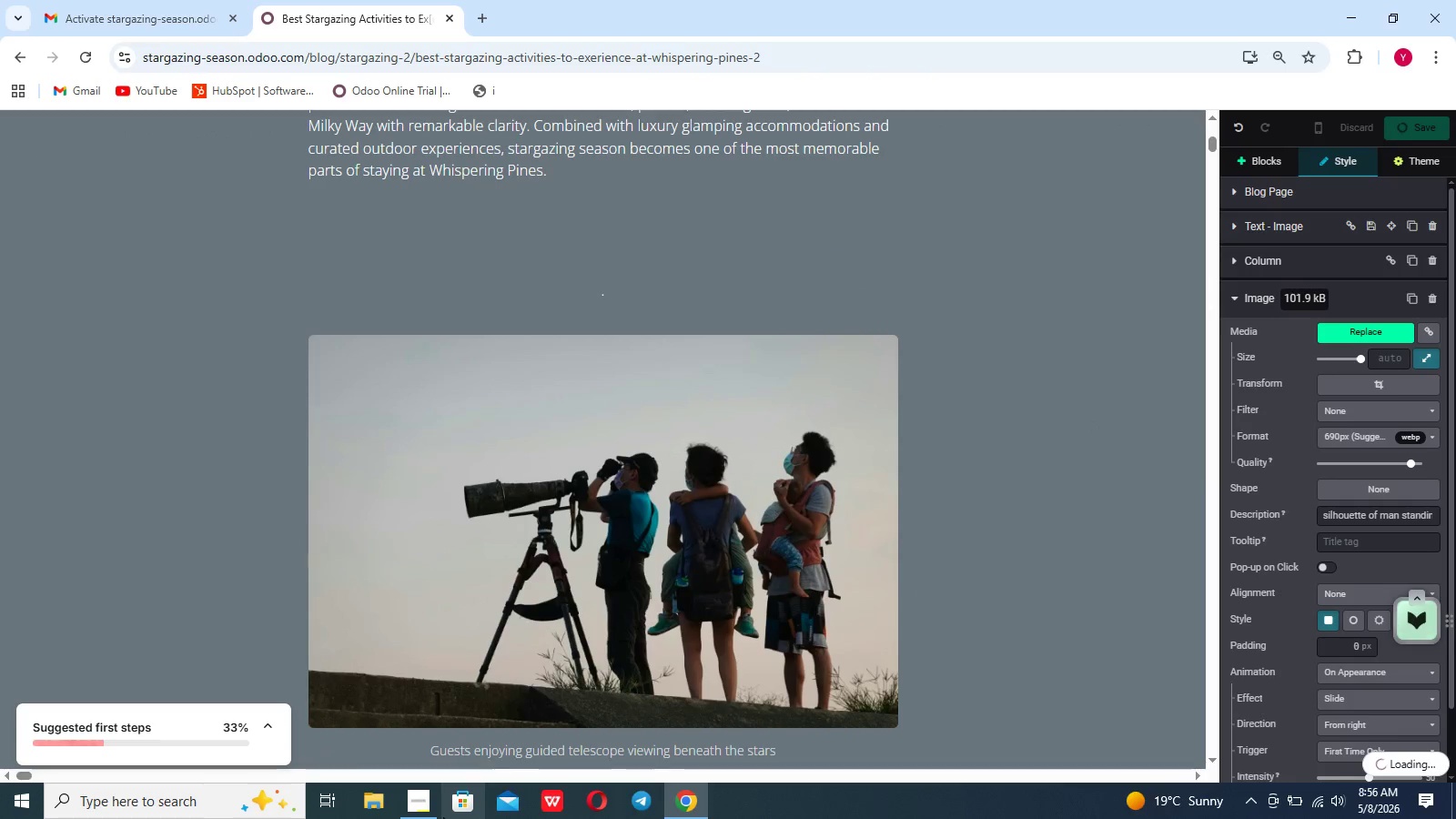 
left_click([411, 814])